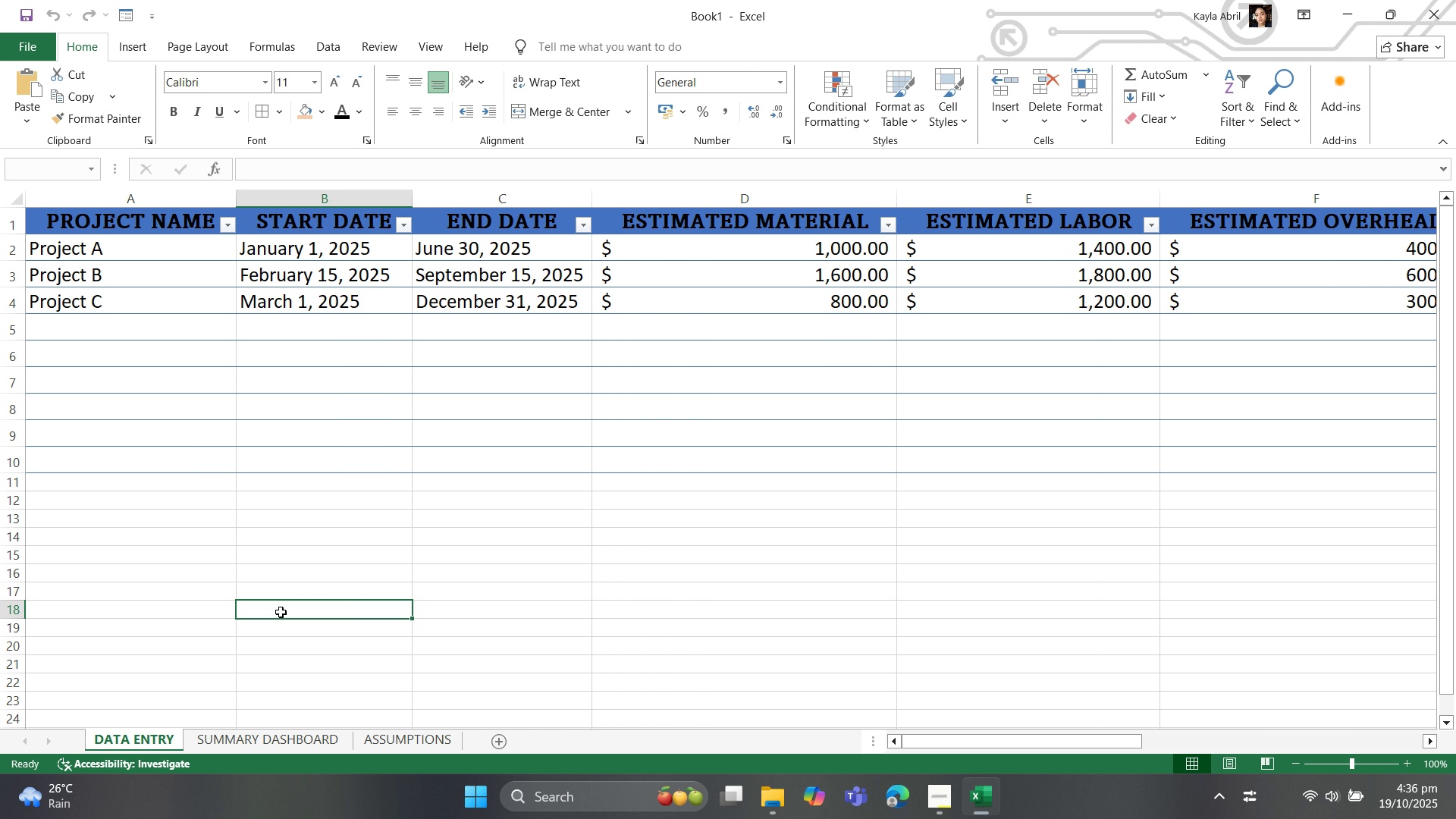 
wait(8.17)
 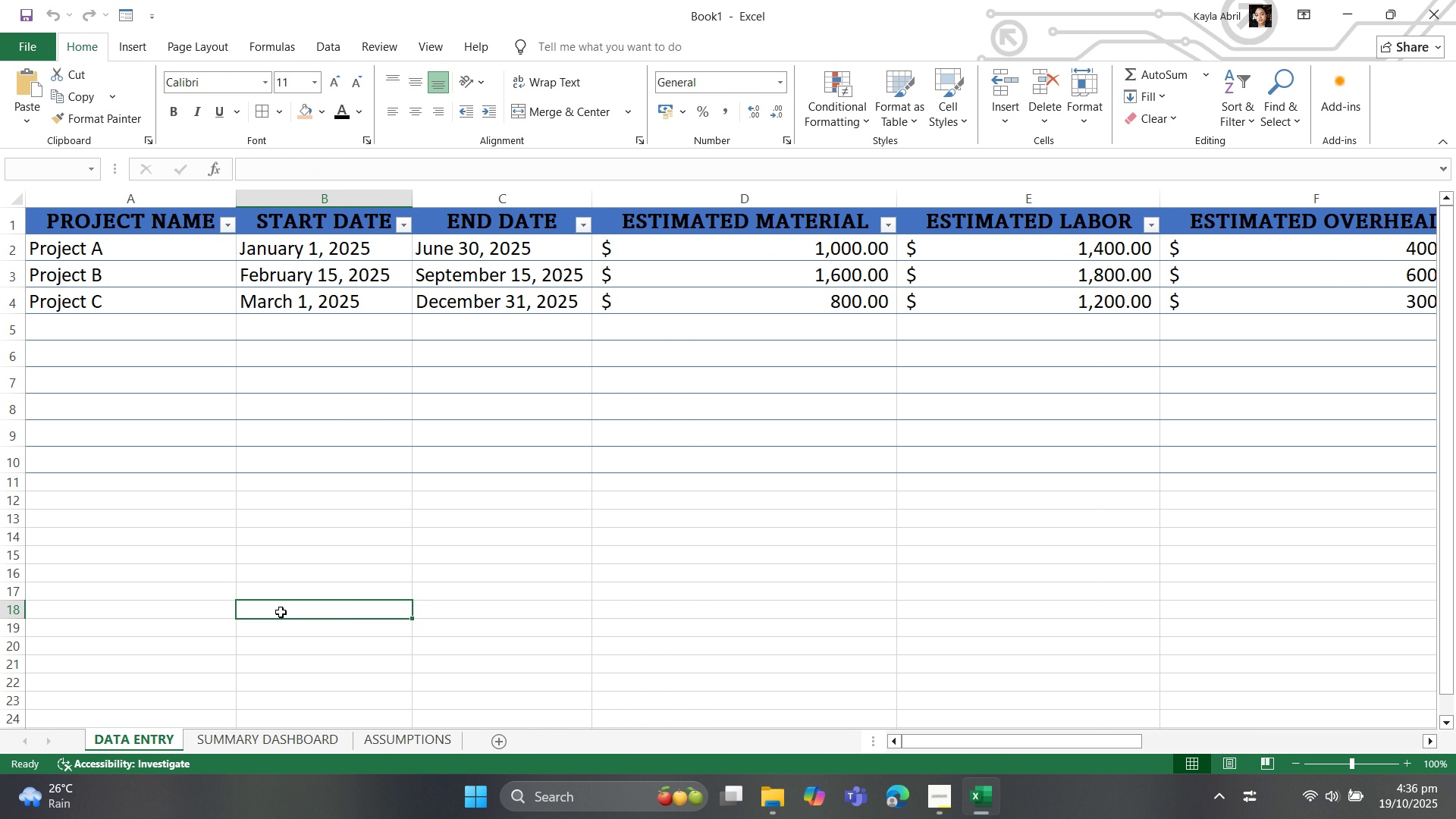 
left_click_drag(start_coordinate=[75, 201], to_coordinate=[468, 184])
 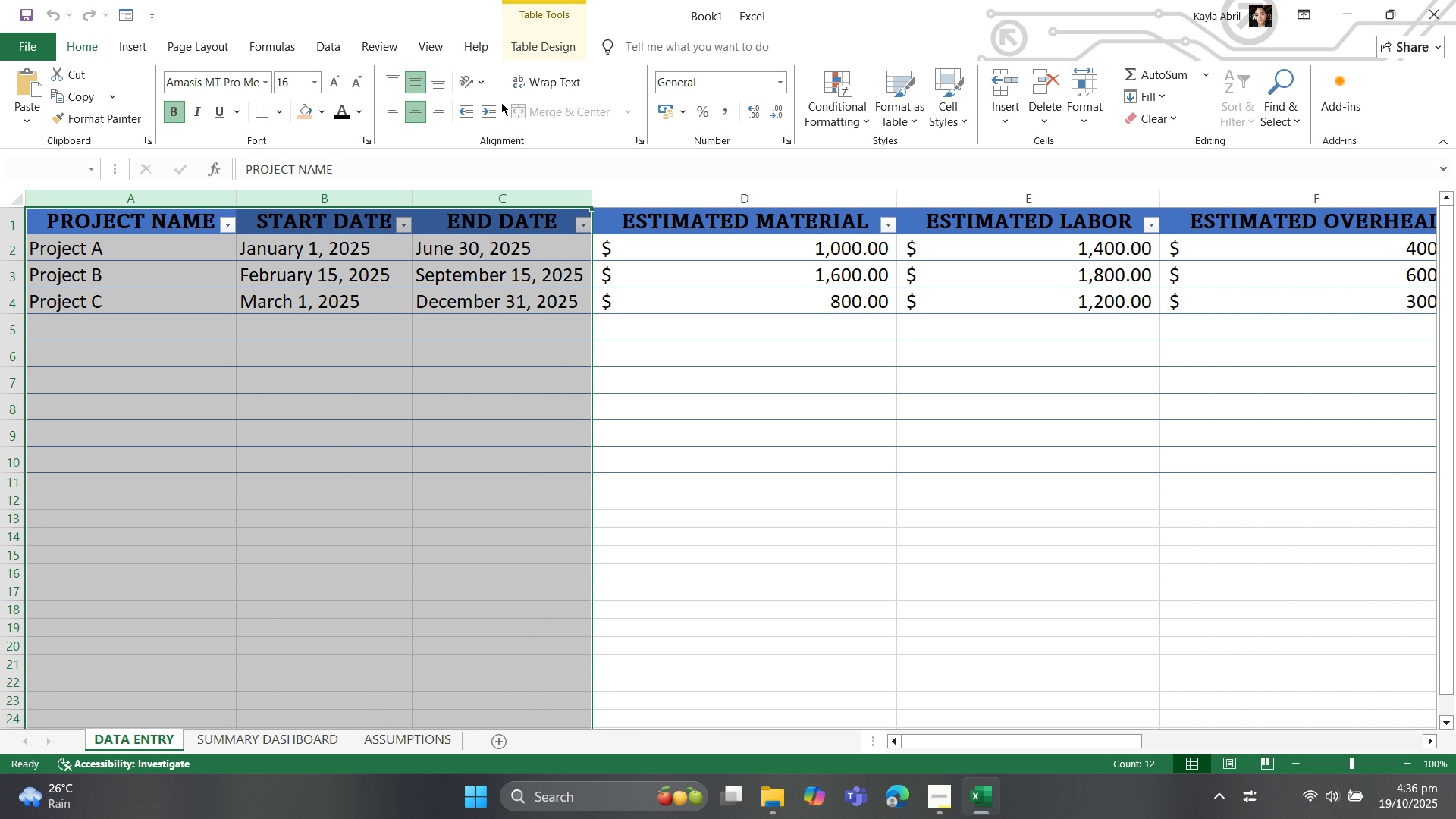 
left_click([407, 112])
 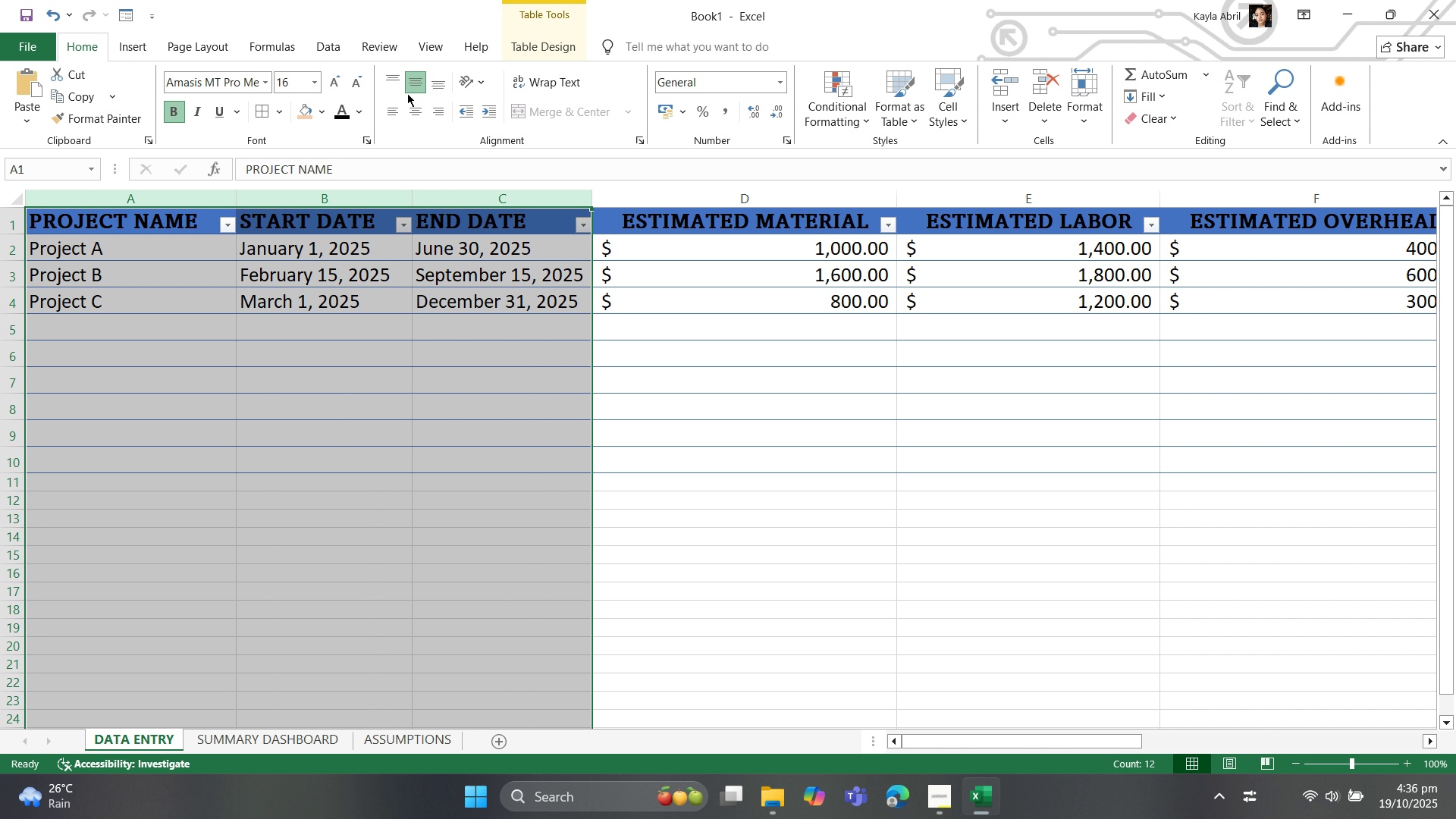 
left_click([412, 78])
 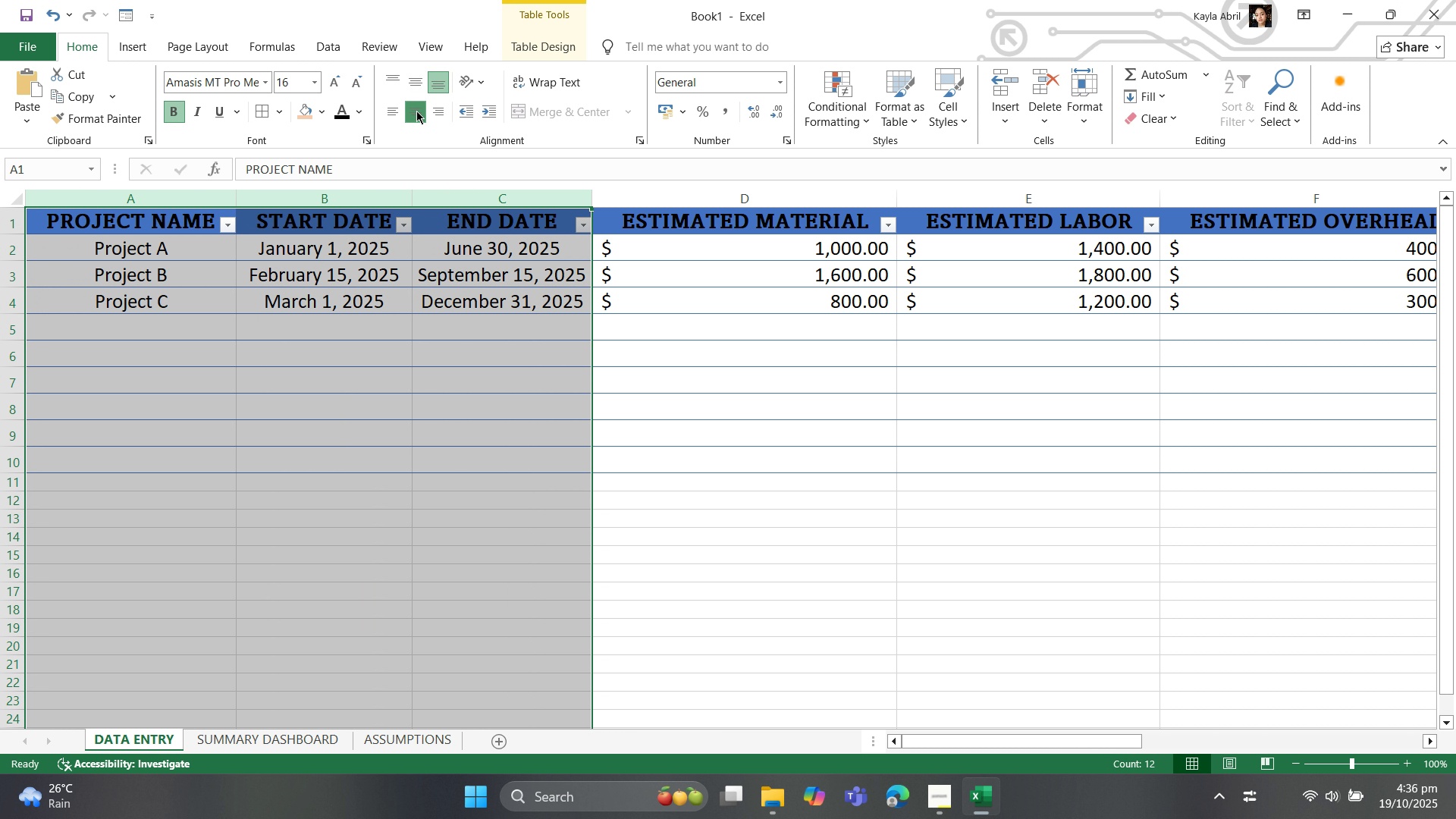 
left_click([413, 86])
 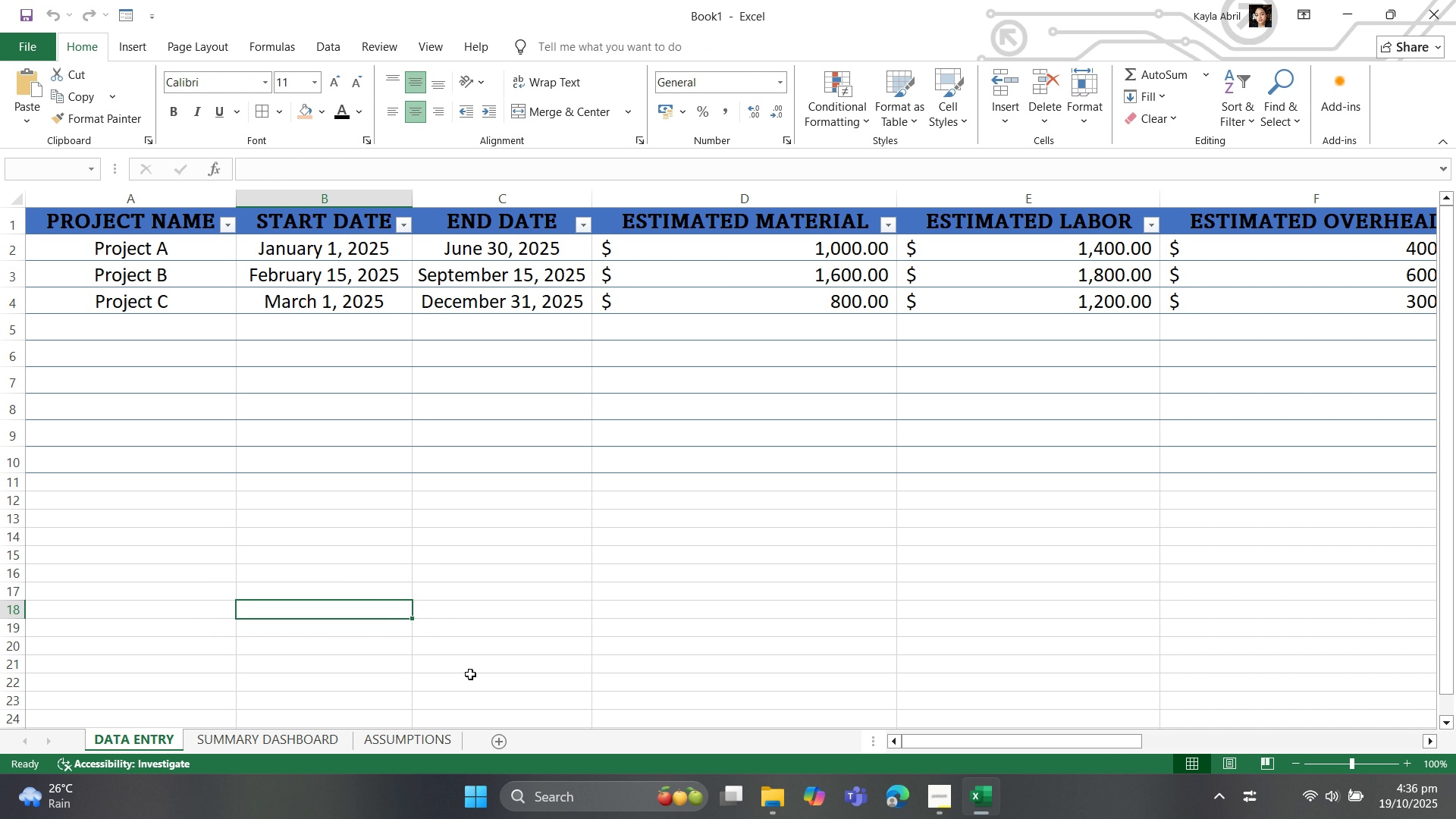 
left_click([378, 740])
 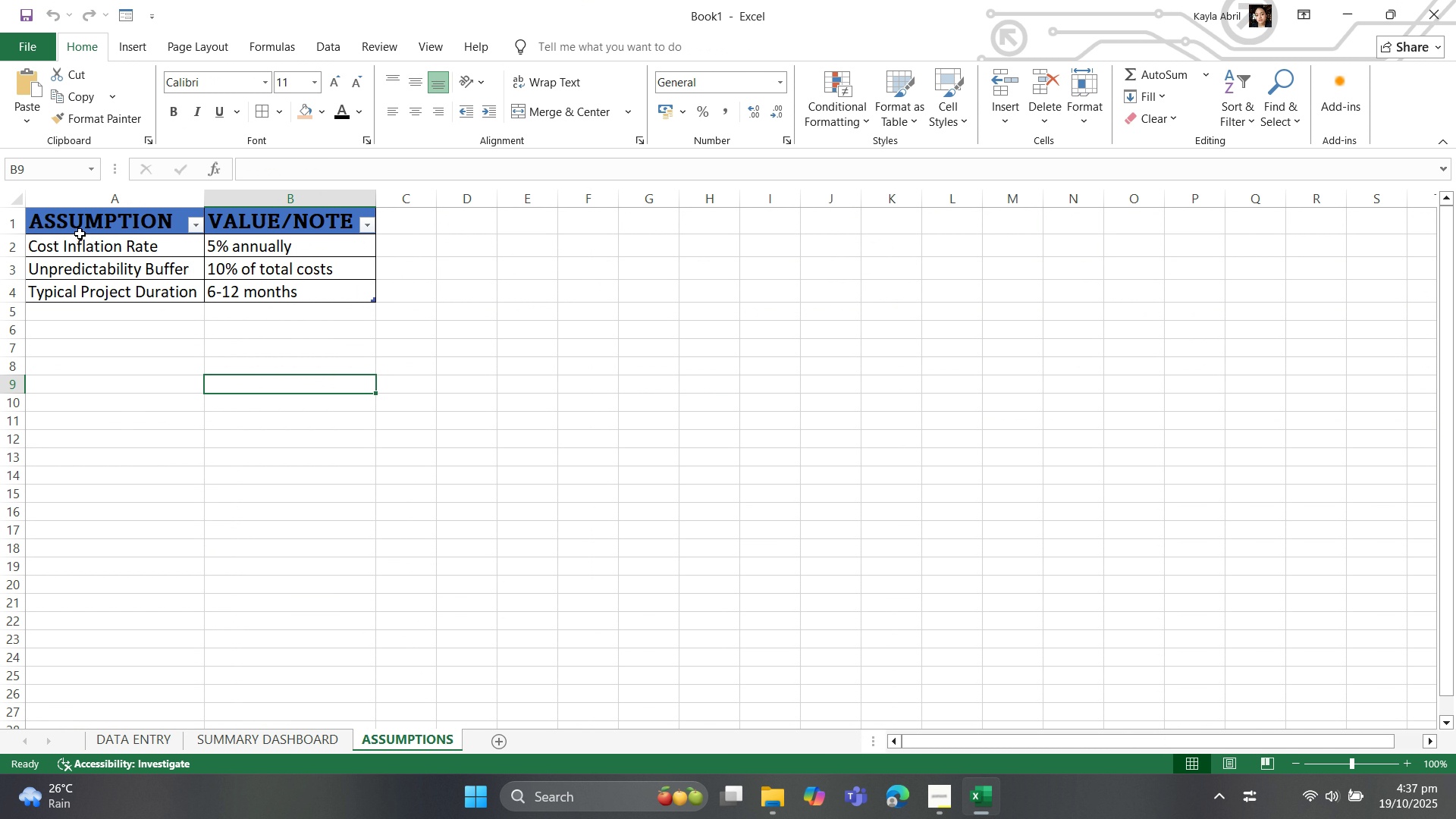 
left_click_drag(start_coordinate=[64, 248], to_coordinate=[249, 293])
 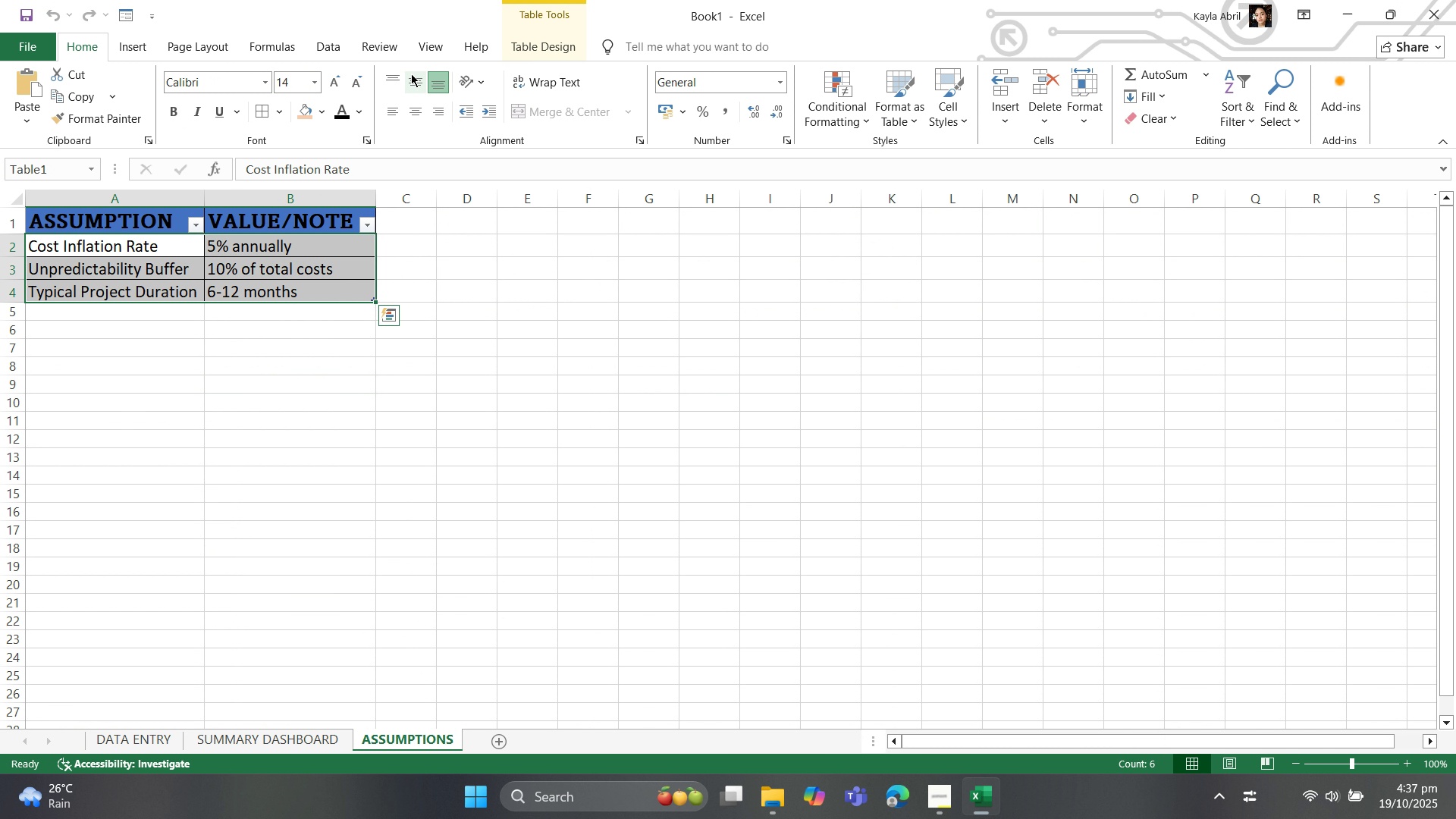 
left_click([418, 114])
 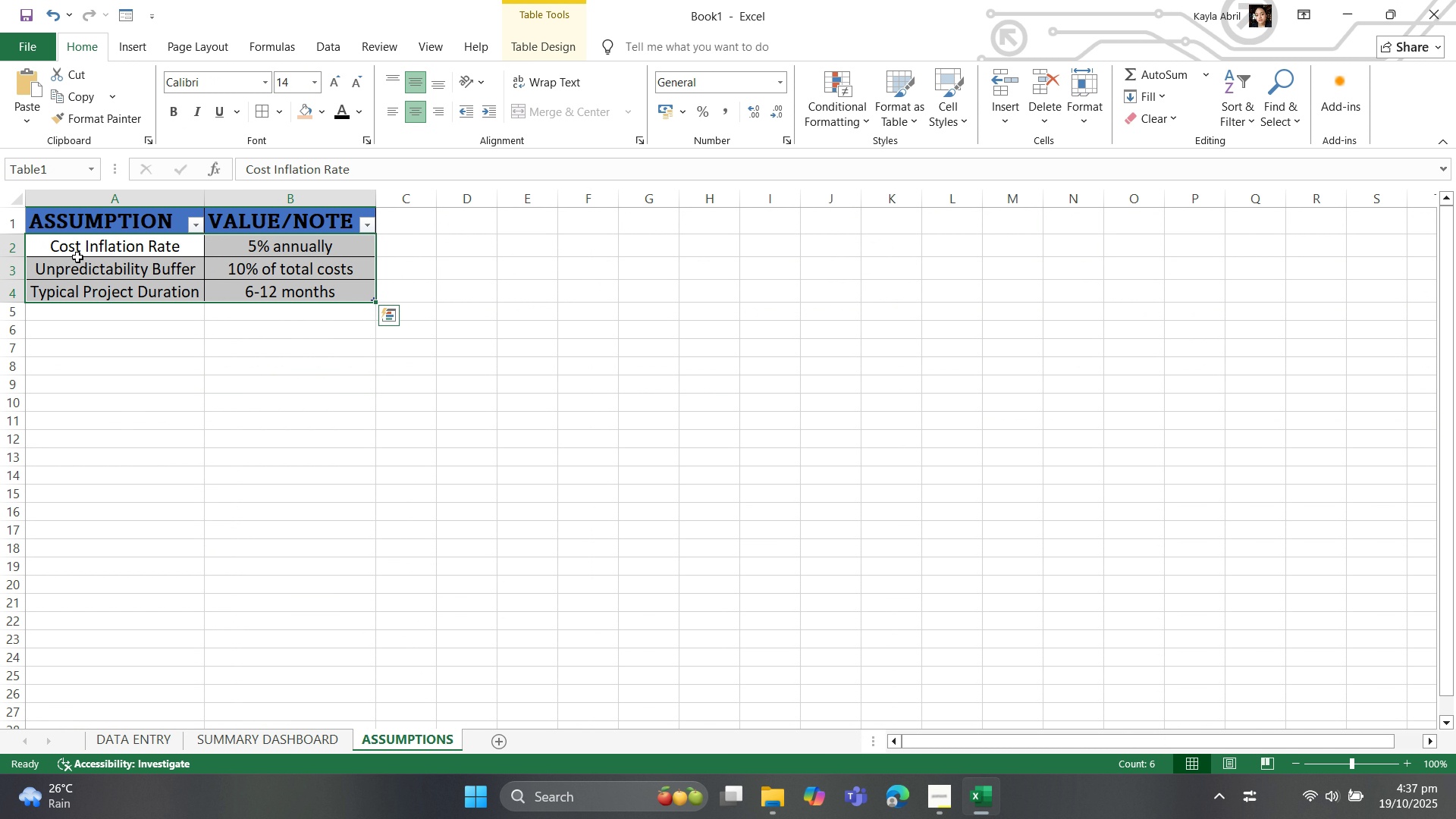 
left_click([83, 220])
 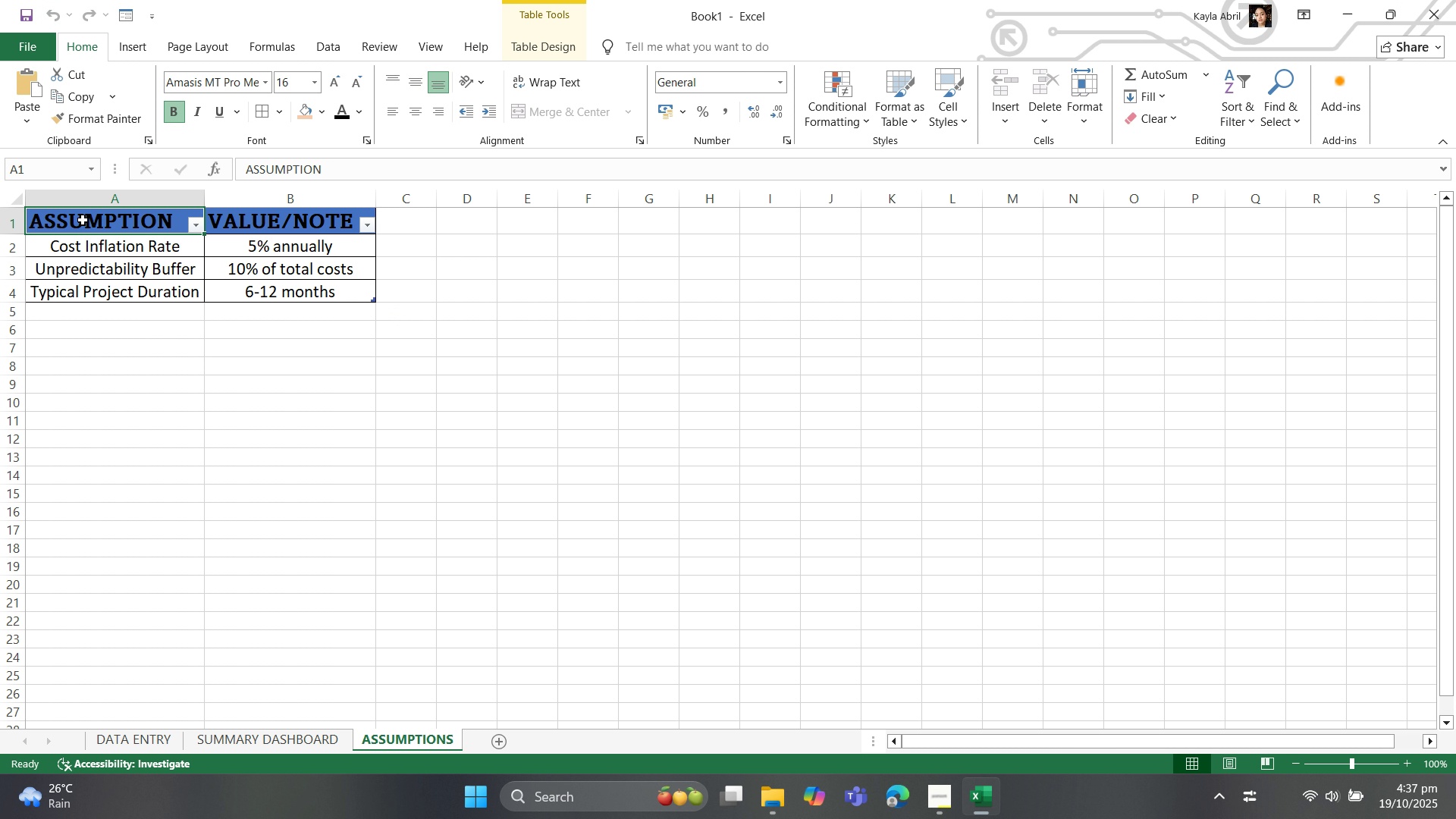 
left_click_drag(start_coordinate=[83, 220], to_coordinate=[238, 222])
 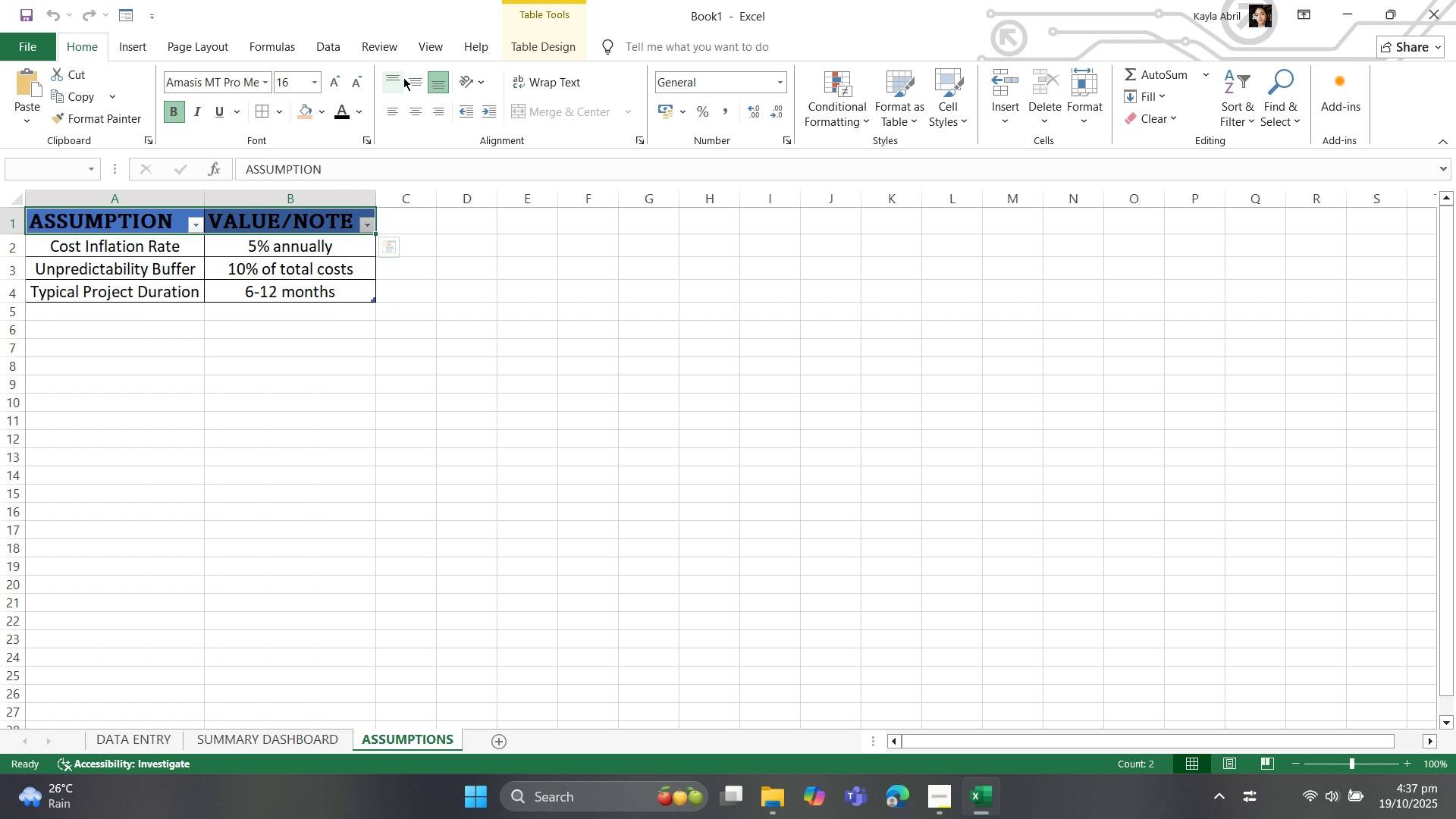 
left_click([412, 81])
 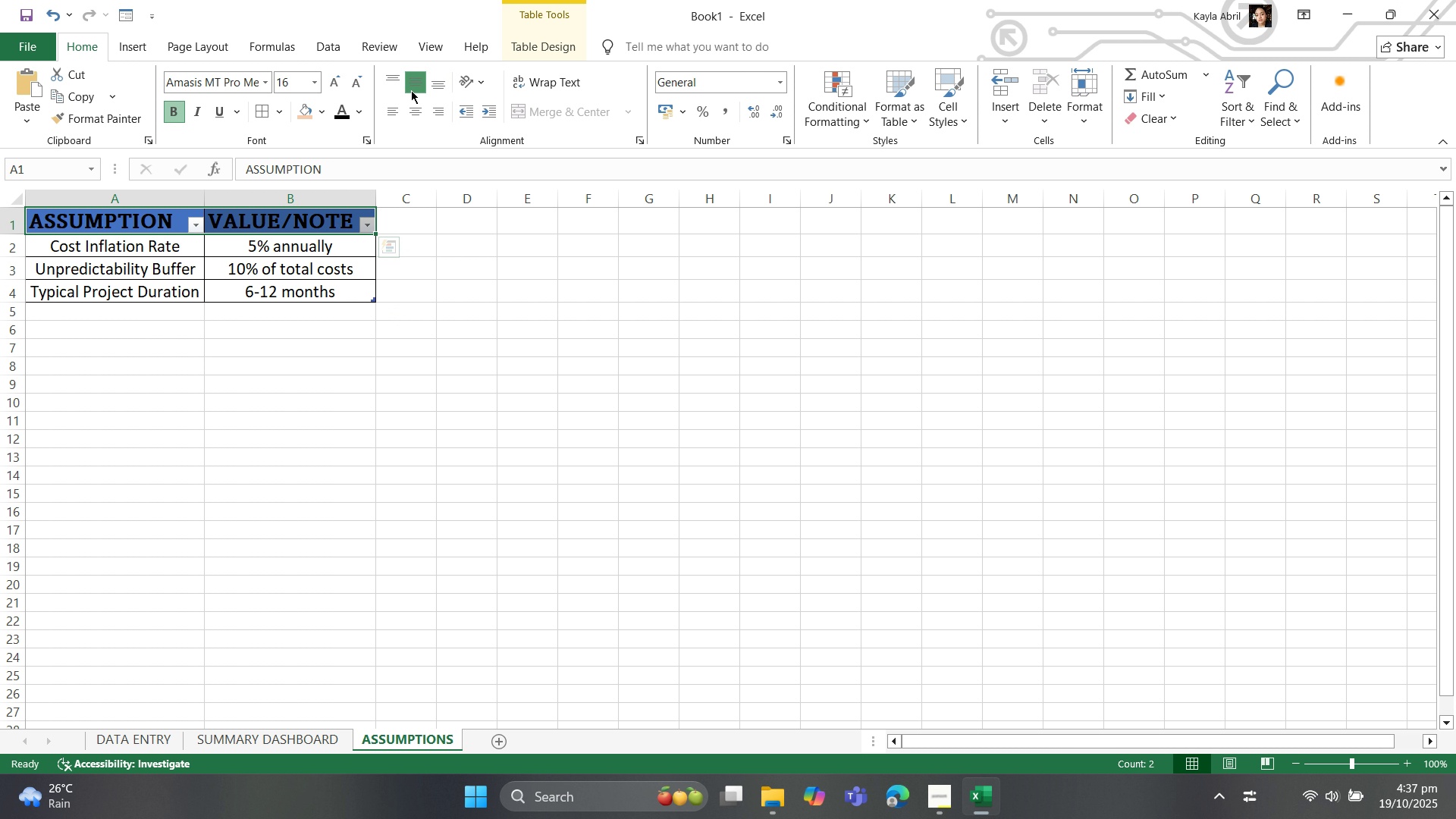 
left_click([412, 117])
 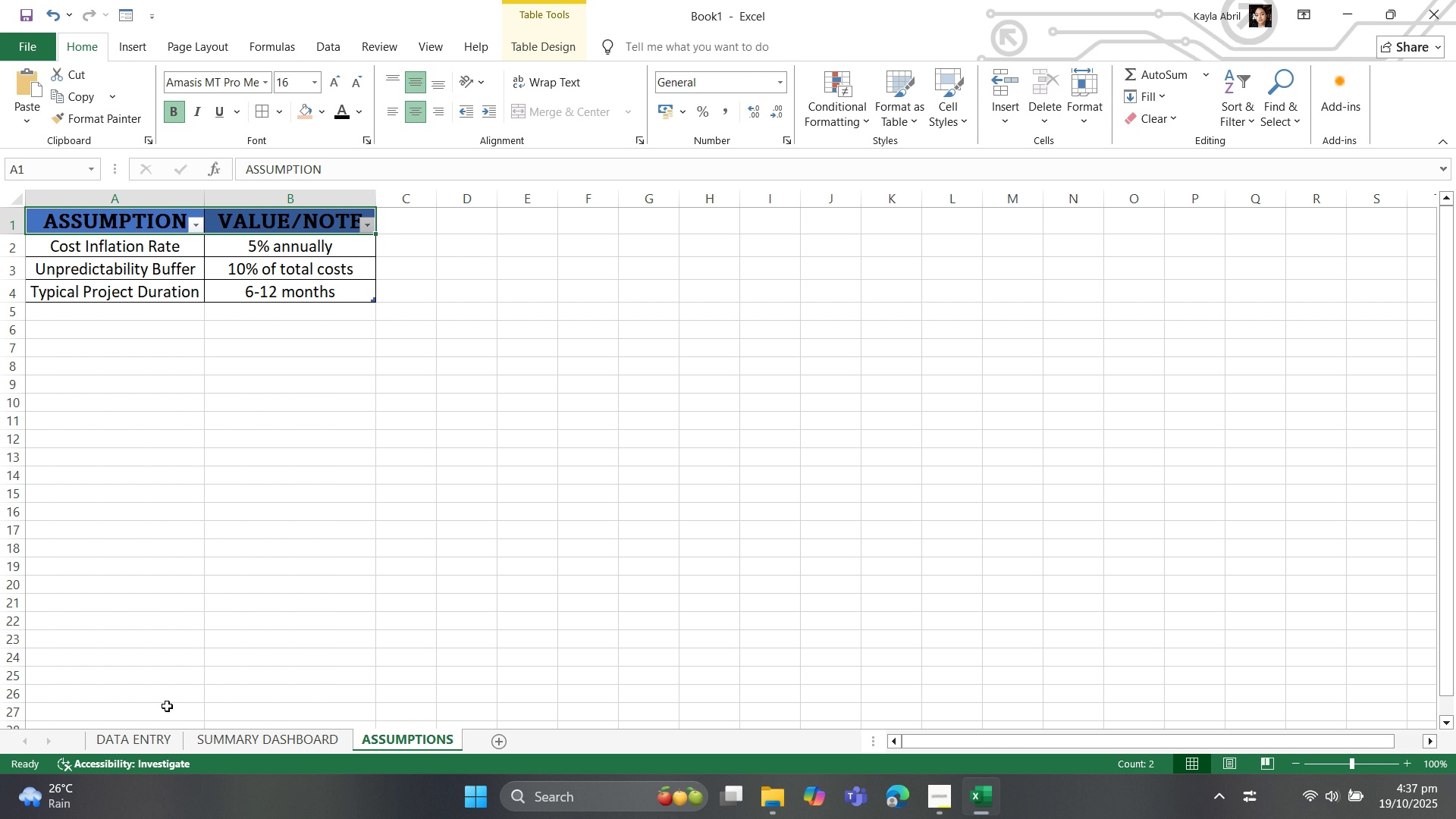 
left_click([143, 742])
 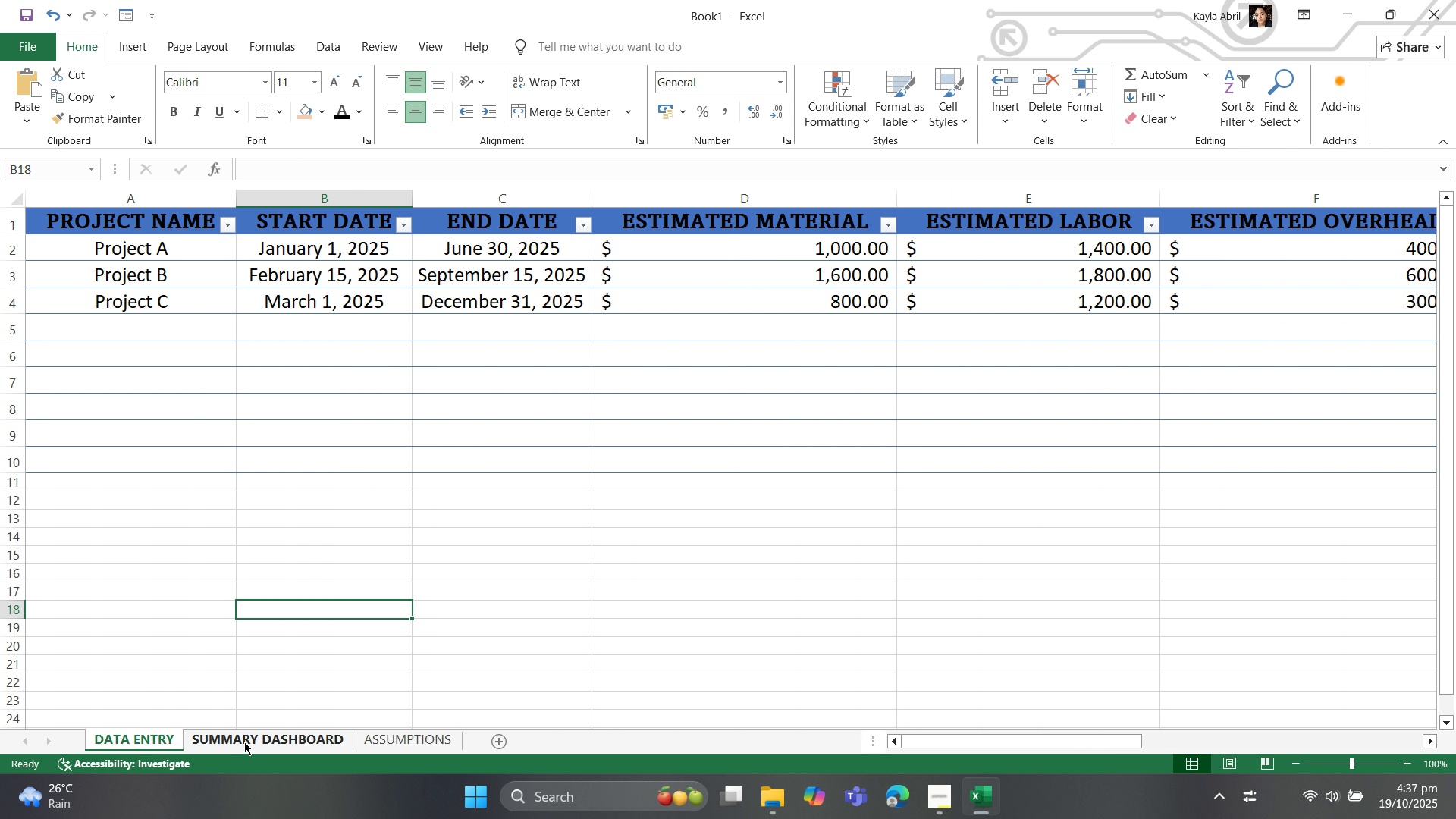 
left_click([244, 742])
 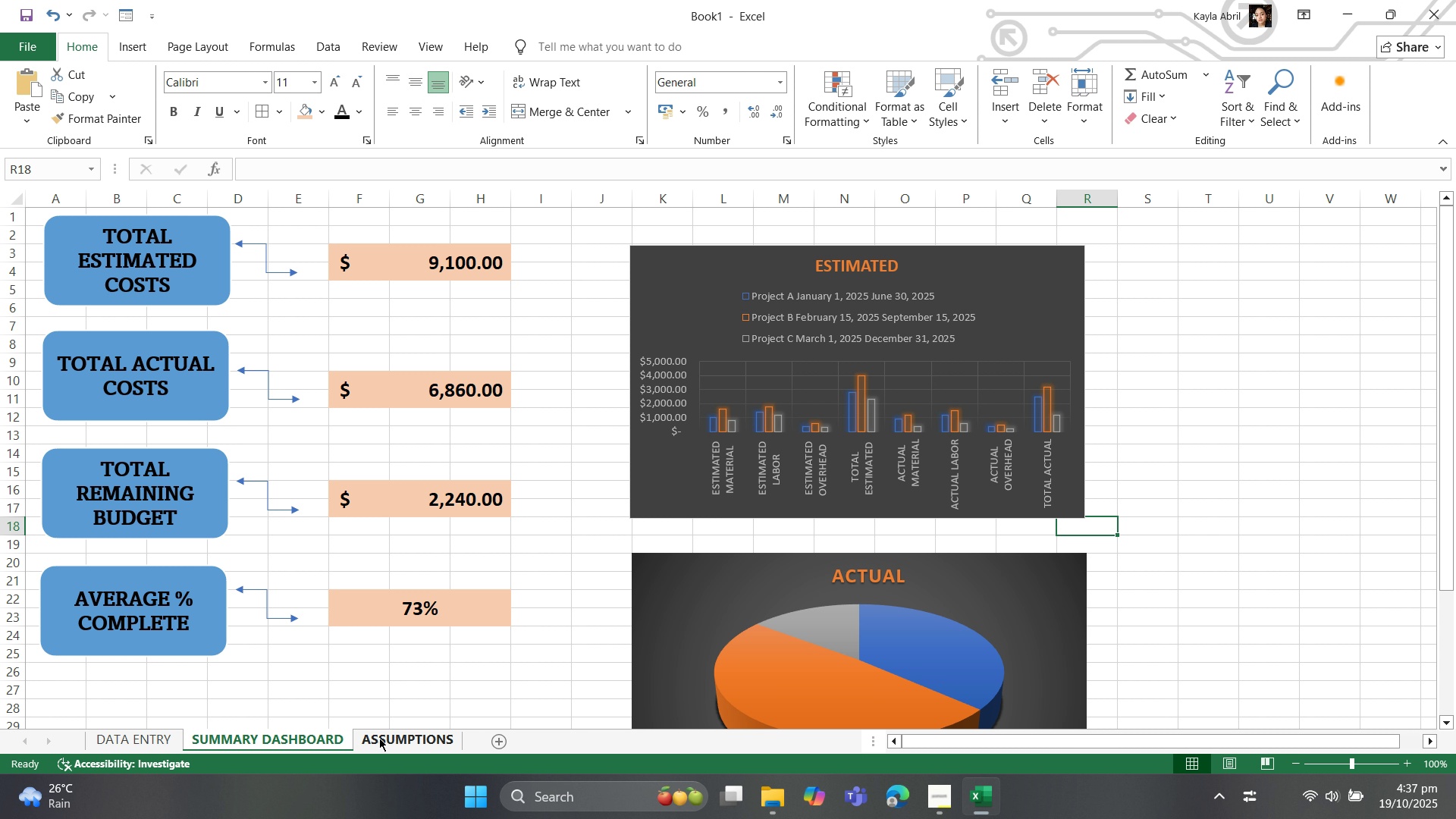 
left_click([379, 738])
 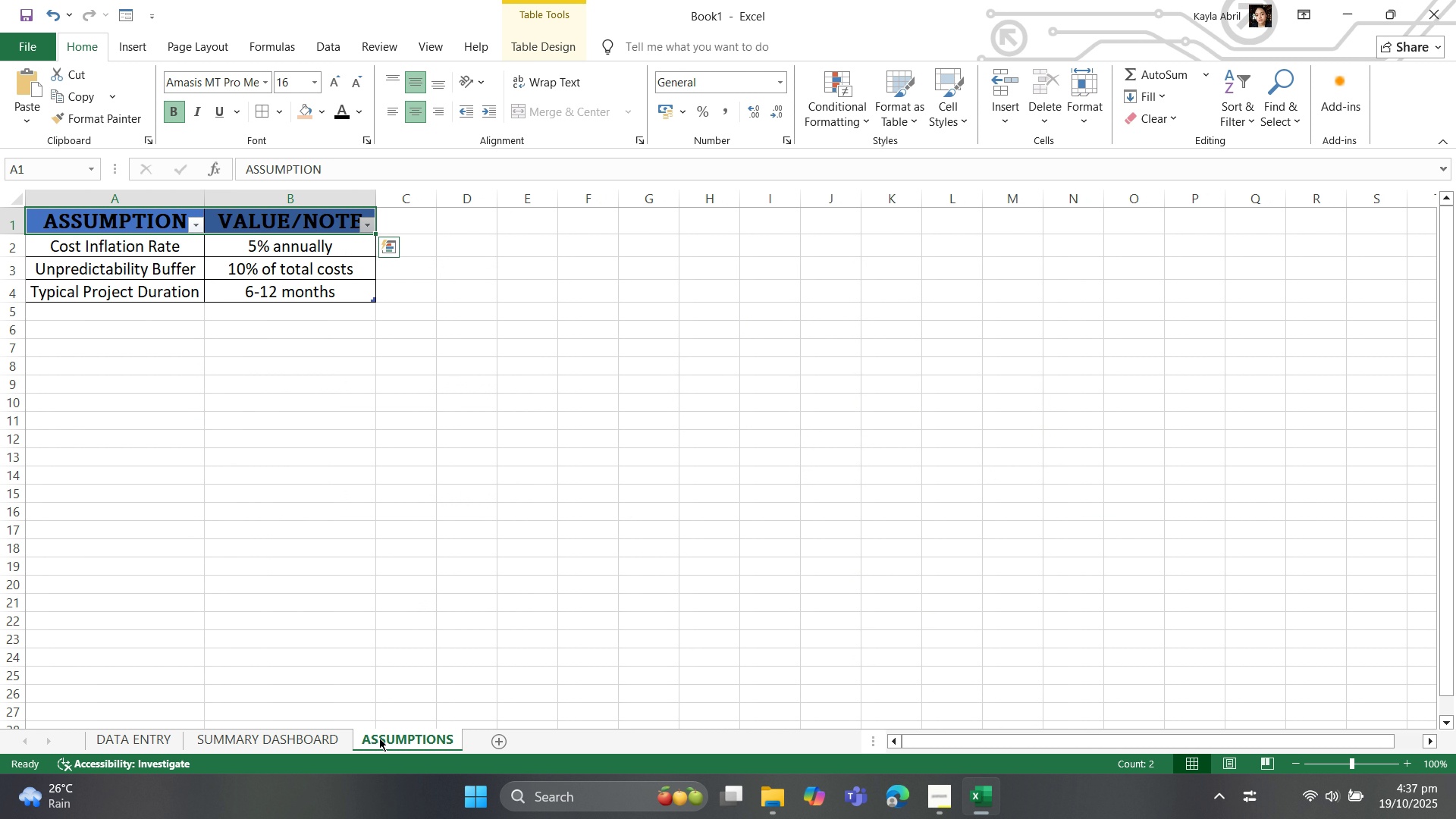 
left_click([425, 494])
 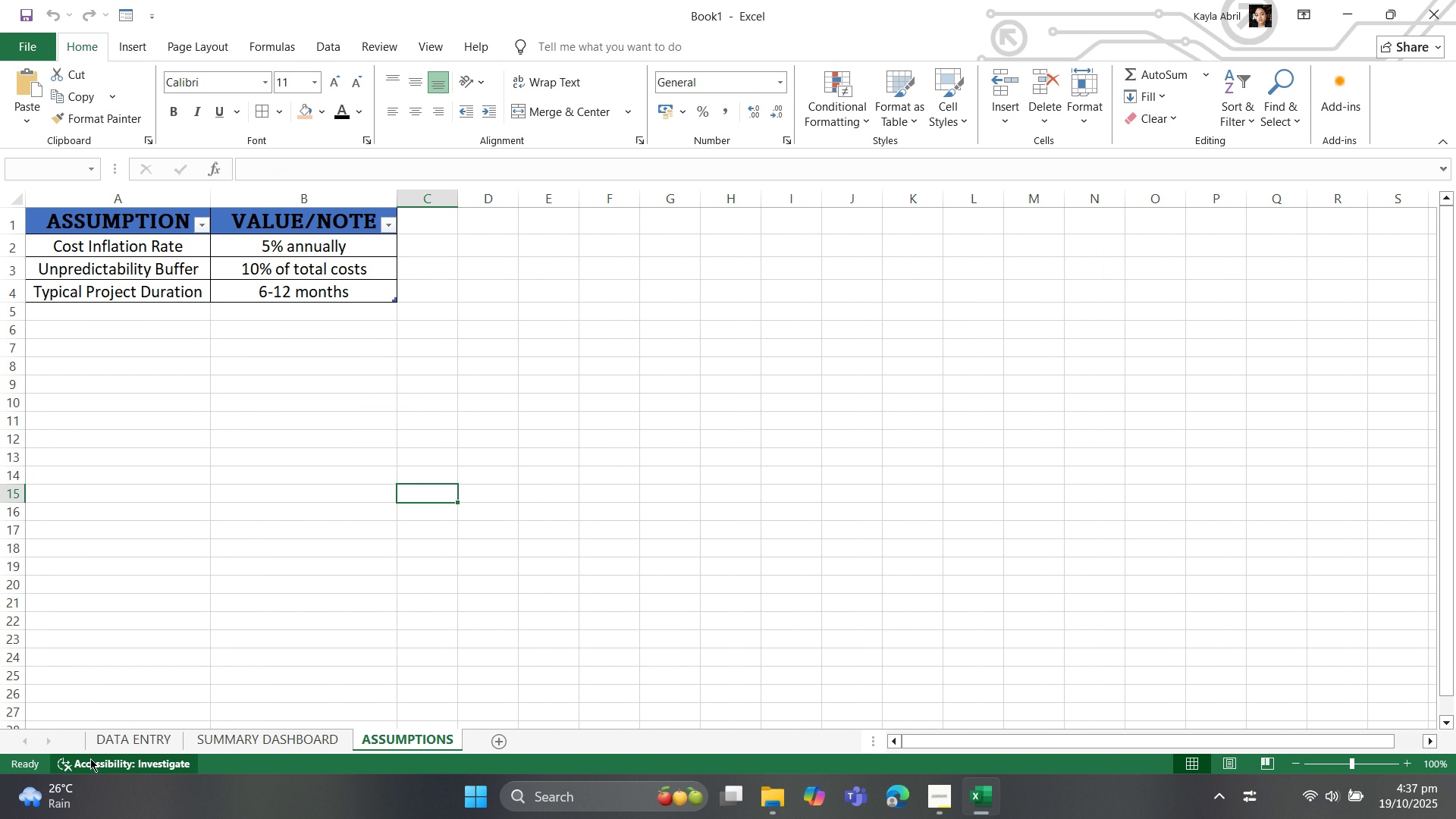 
left_click([118, 743])
 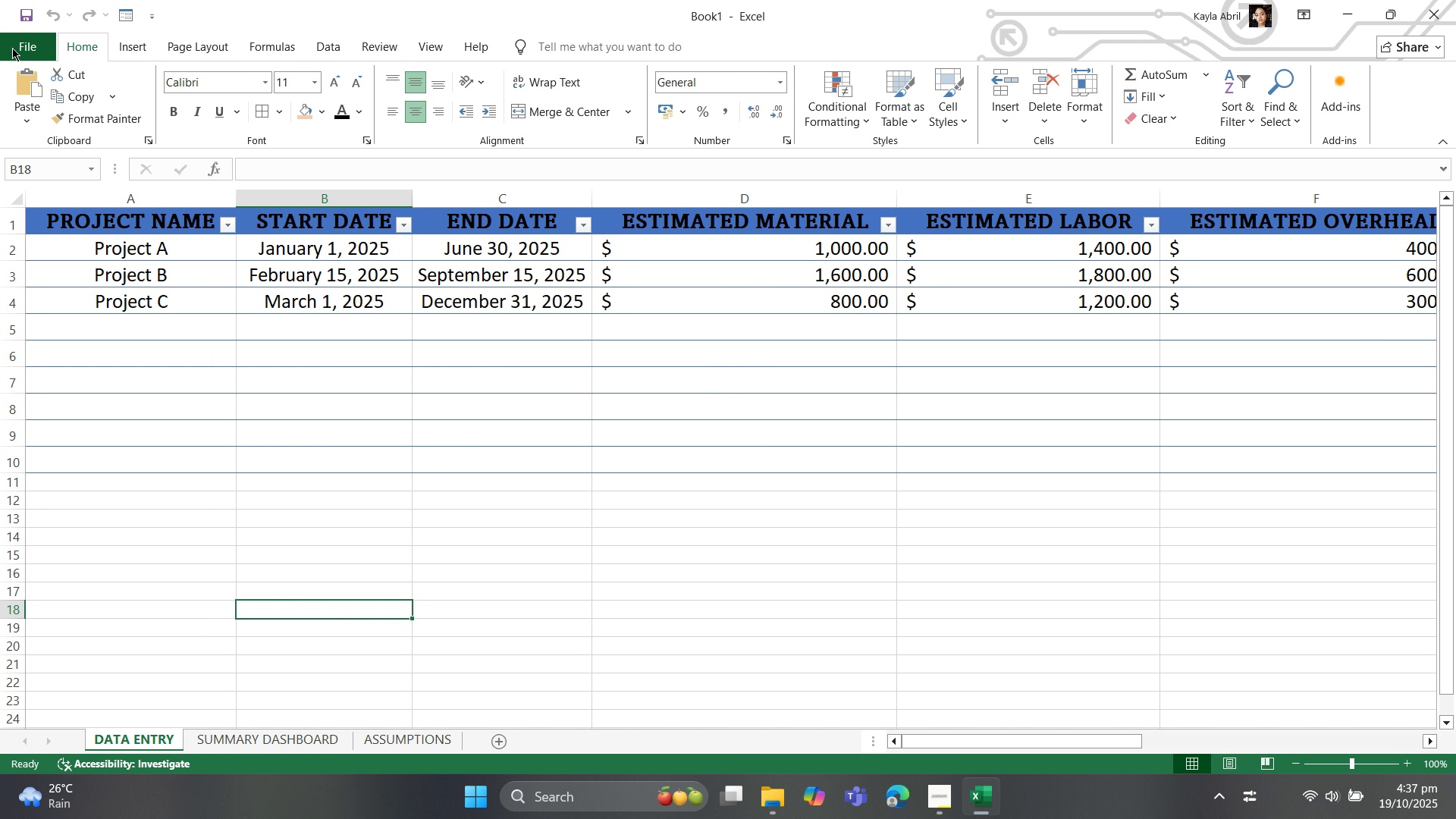 
left_click([19, 43])
 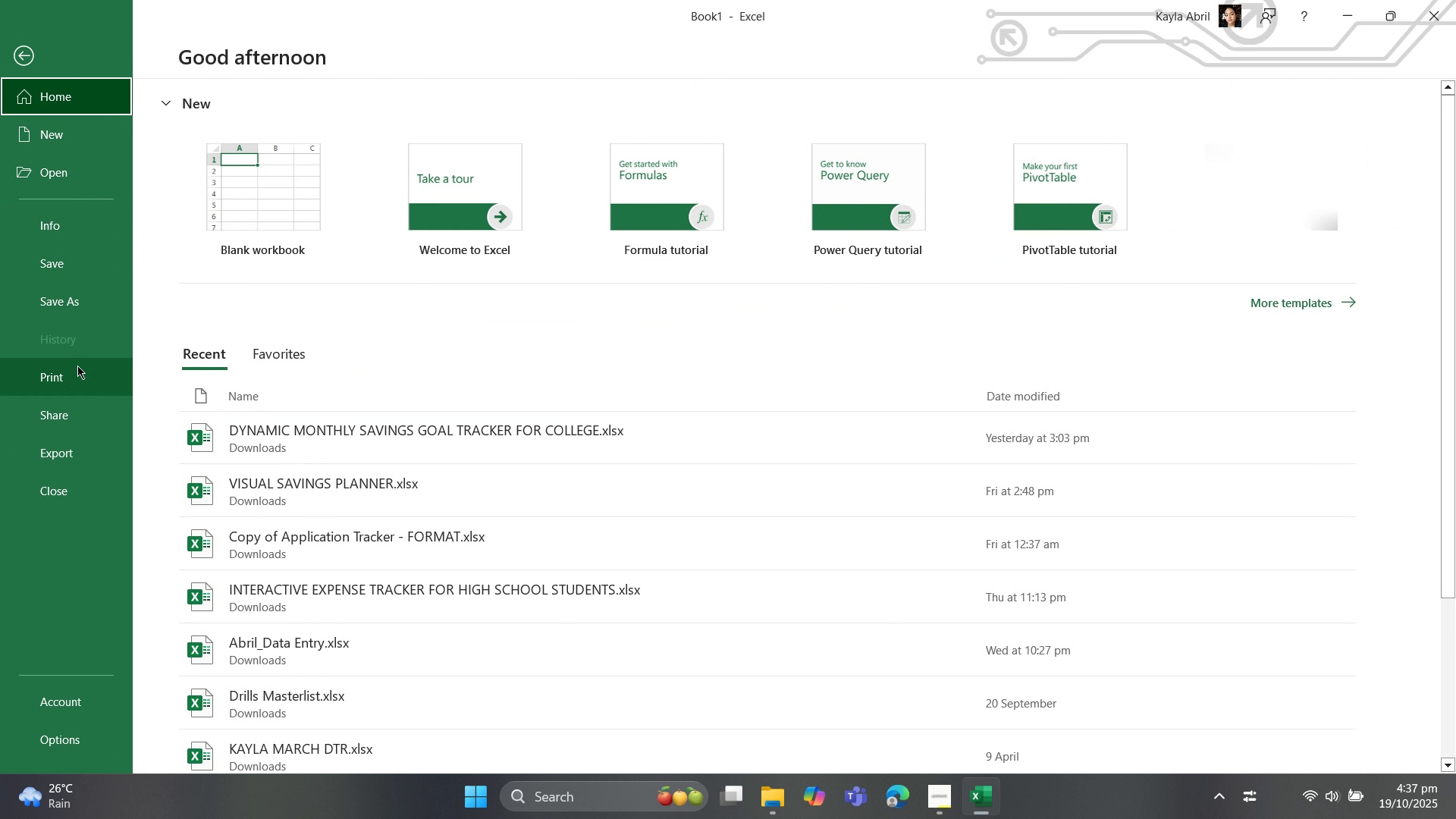 
left_click([71, 298])
 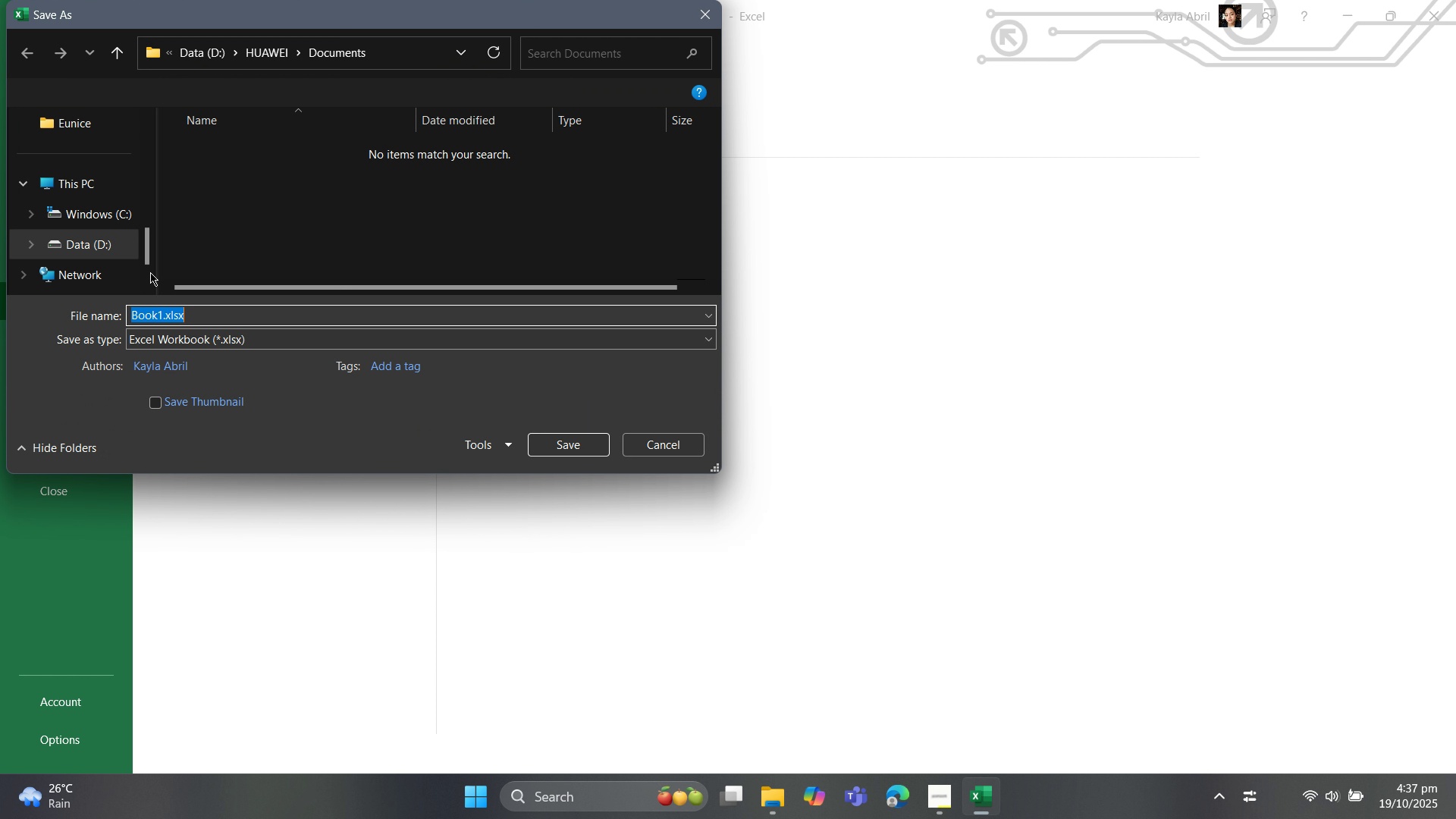 
scroll: coordinate [60, 236], scroll_direction: down, amount: 1.0
 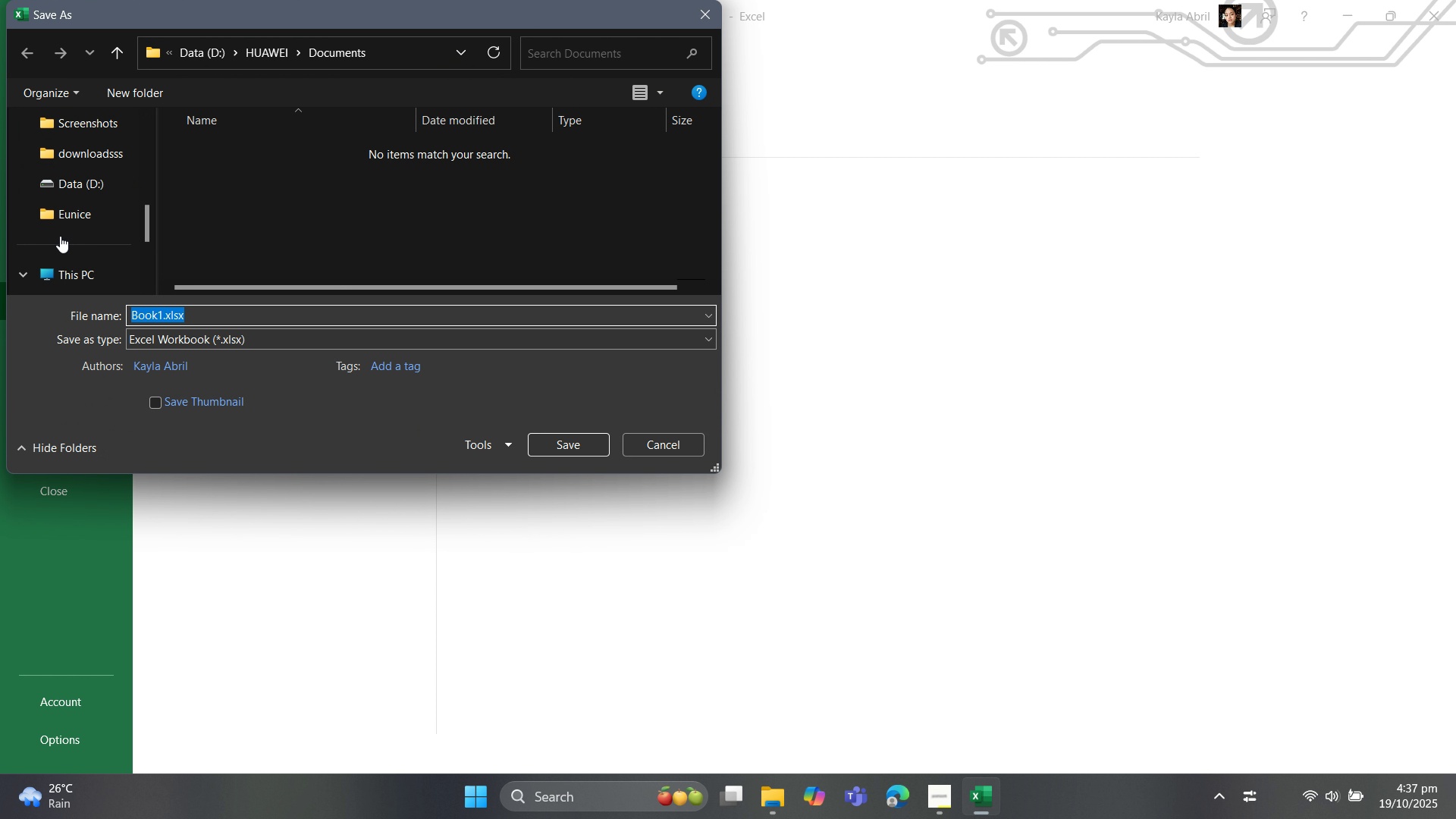 
scroll: coordinate [71, 238], scroll_direction: up, amount: 5.0
 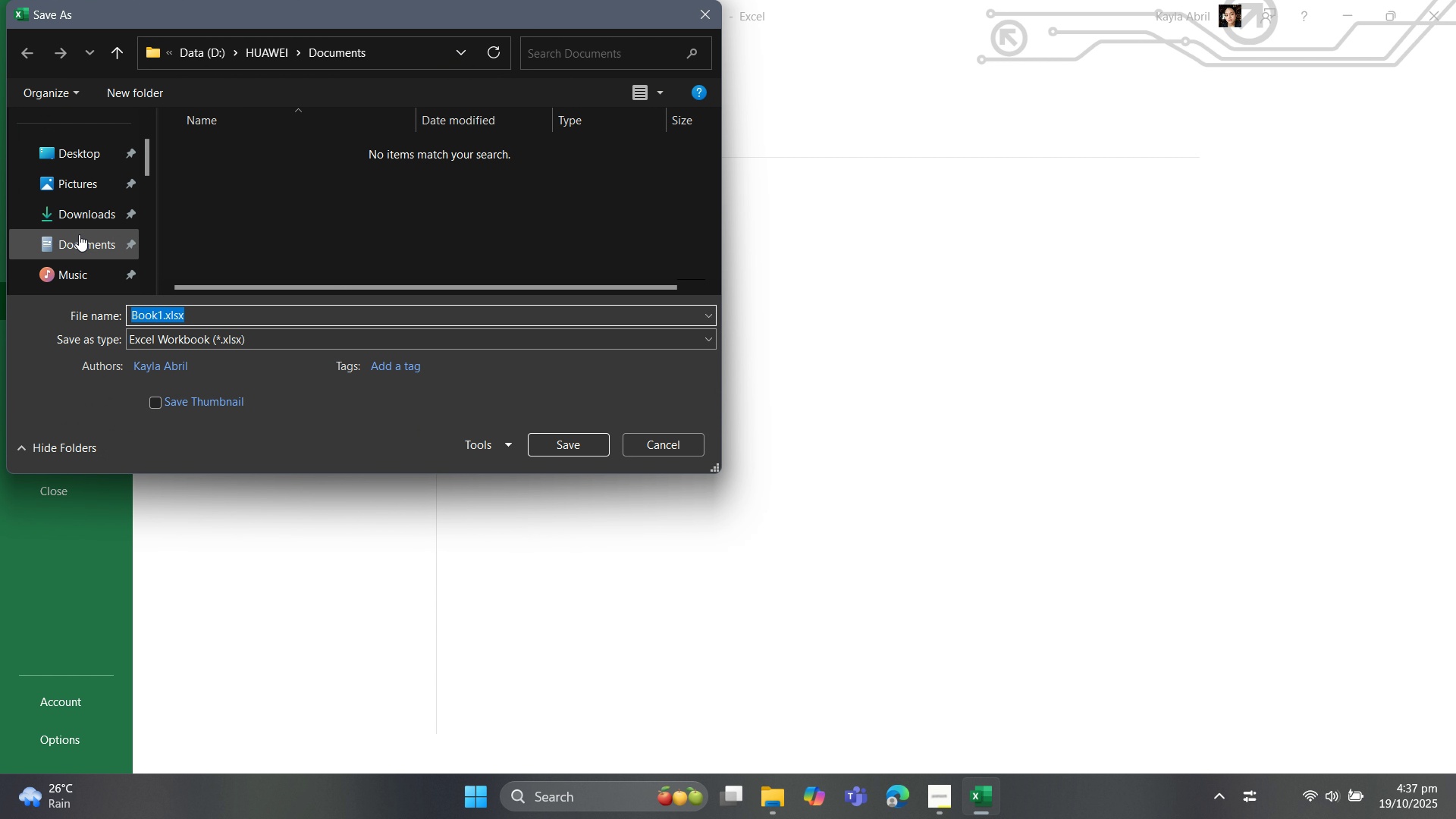 
left_click([90, 224])
 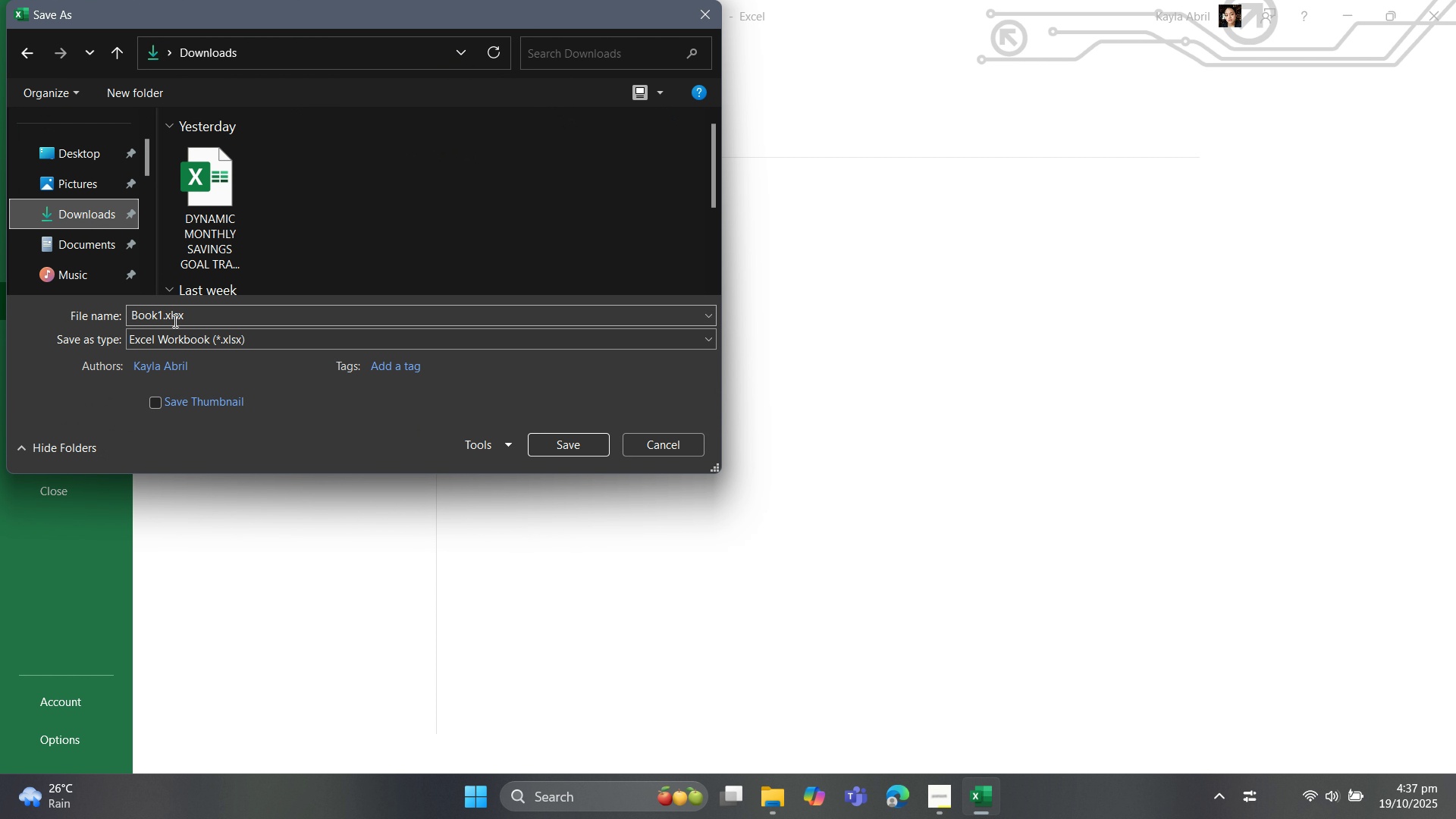 
left_click([199, 313])
 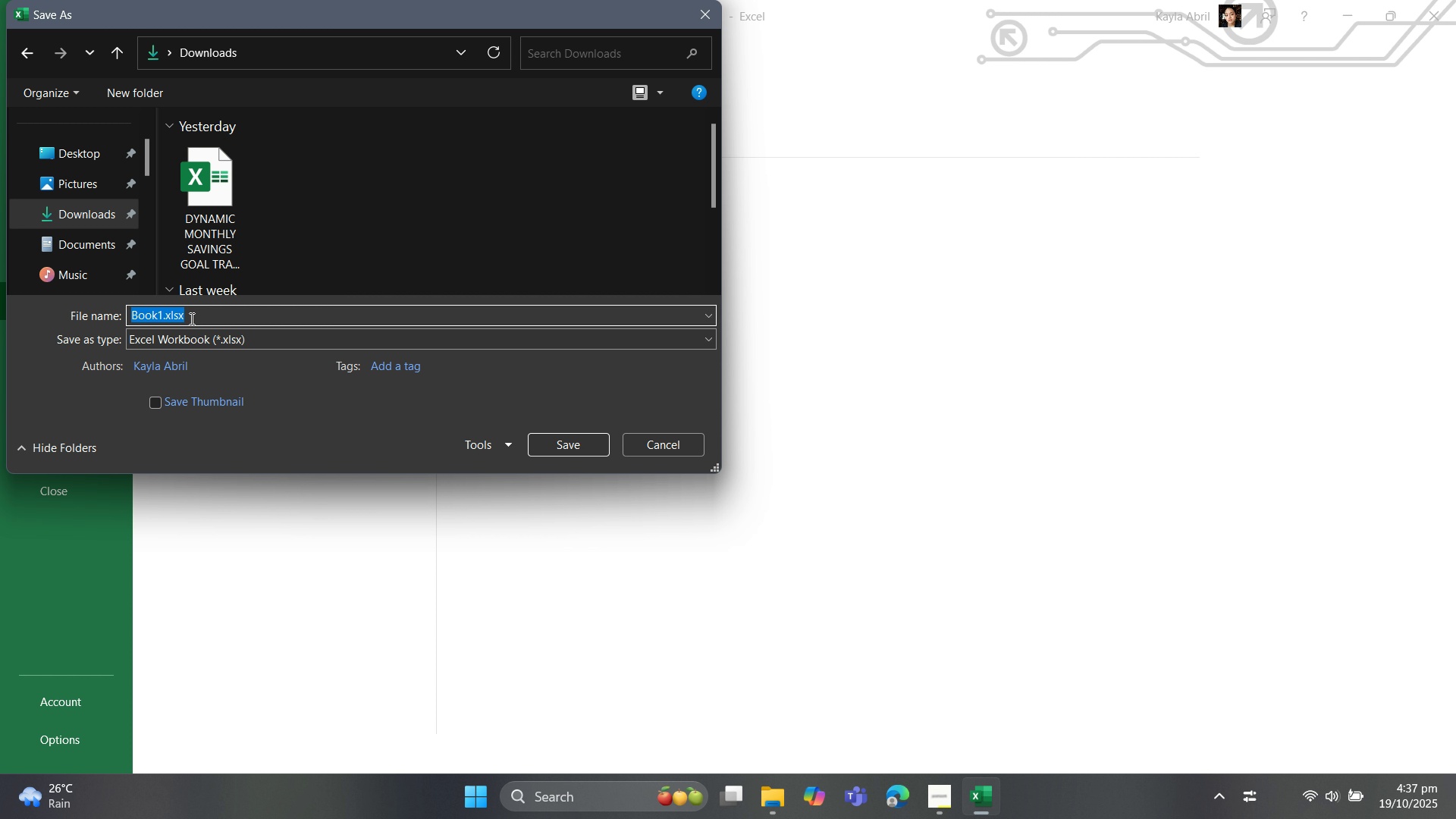 
type(i)
key(Backspace)
type(INTEGRATED BUDGET RO)
key(Backspace)
key(Backspace)
type(FORECAST MODEL (C0NSTRUCTION FR)
key(Backspace)
type(IRM))
 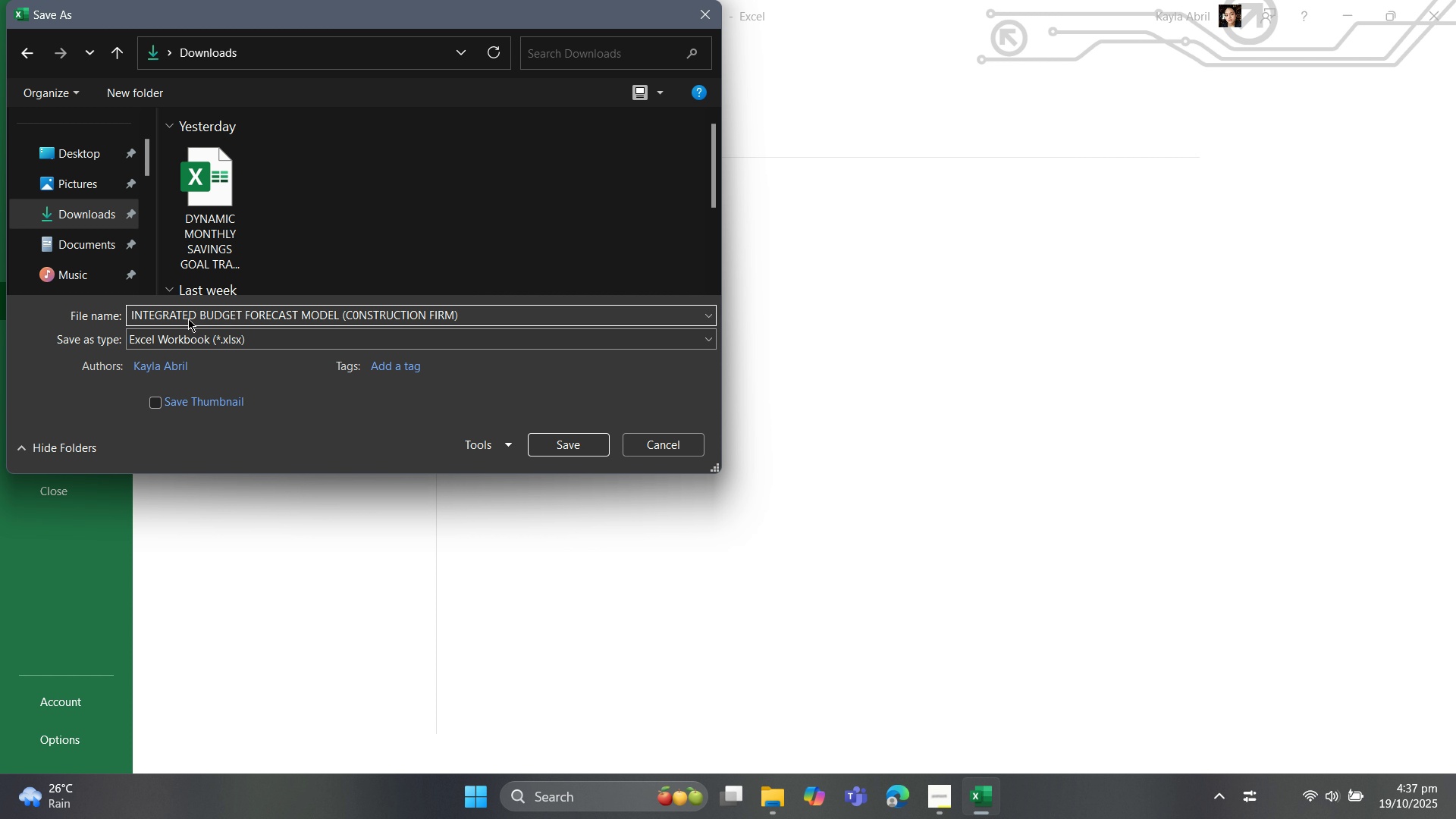 